 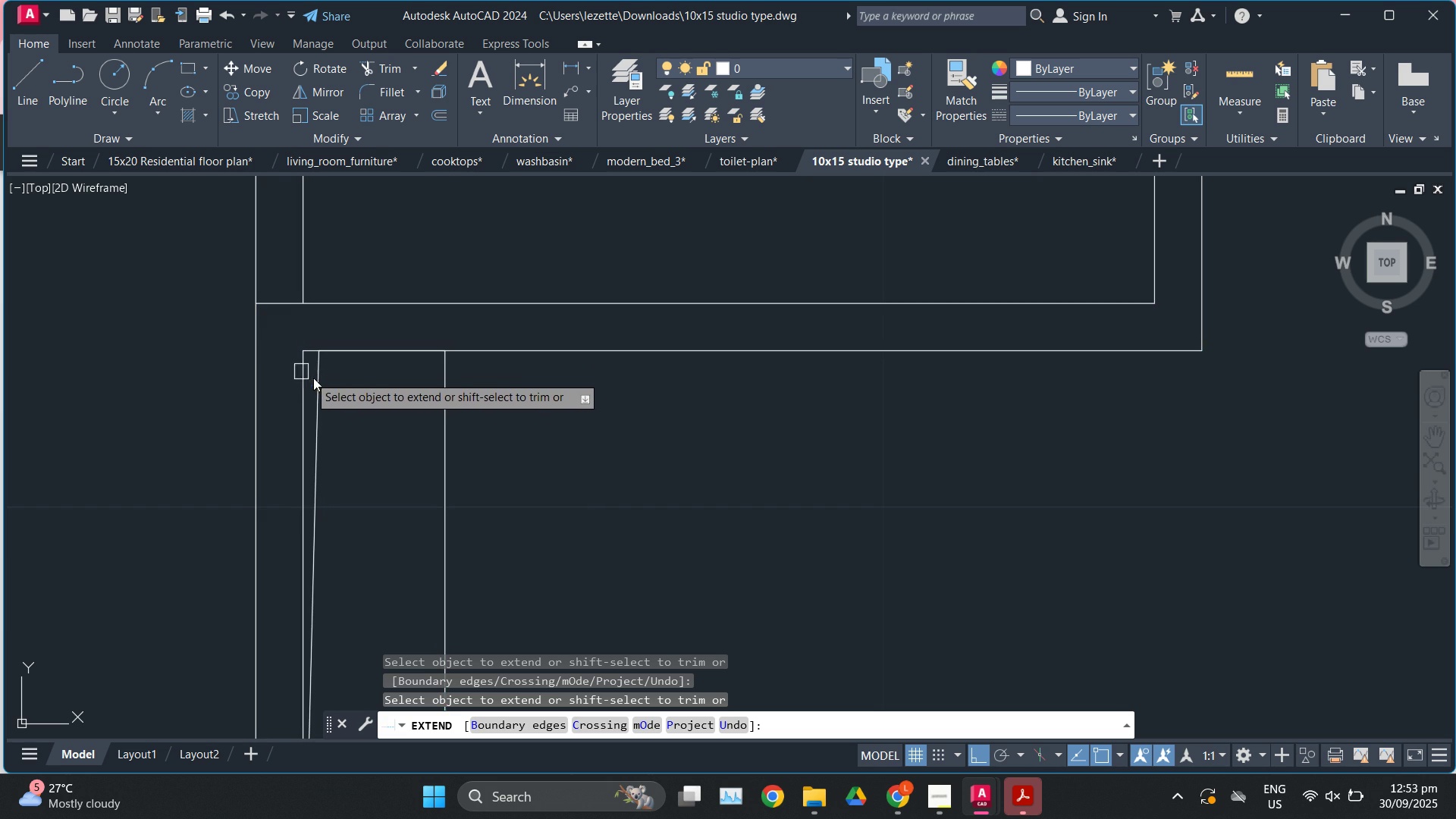 
left_click([321, 377])
 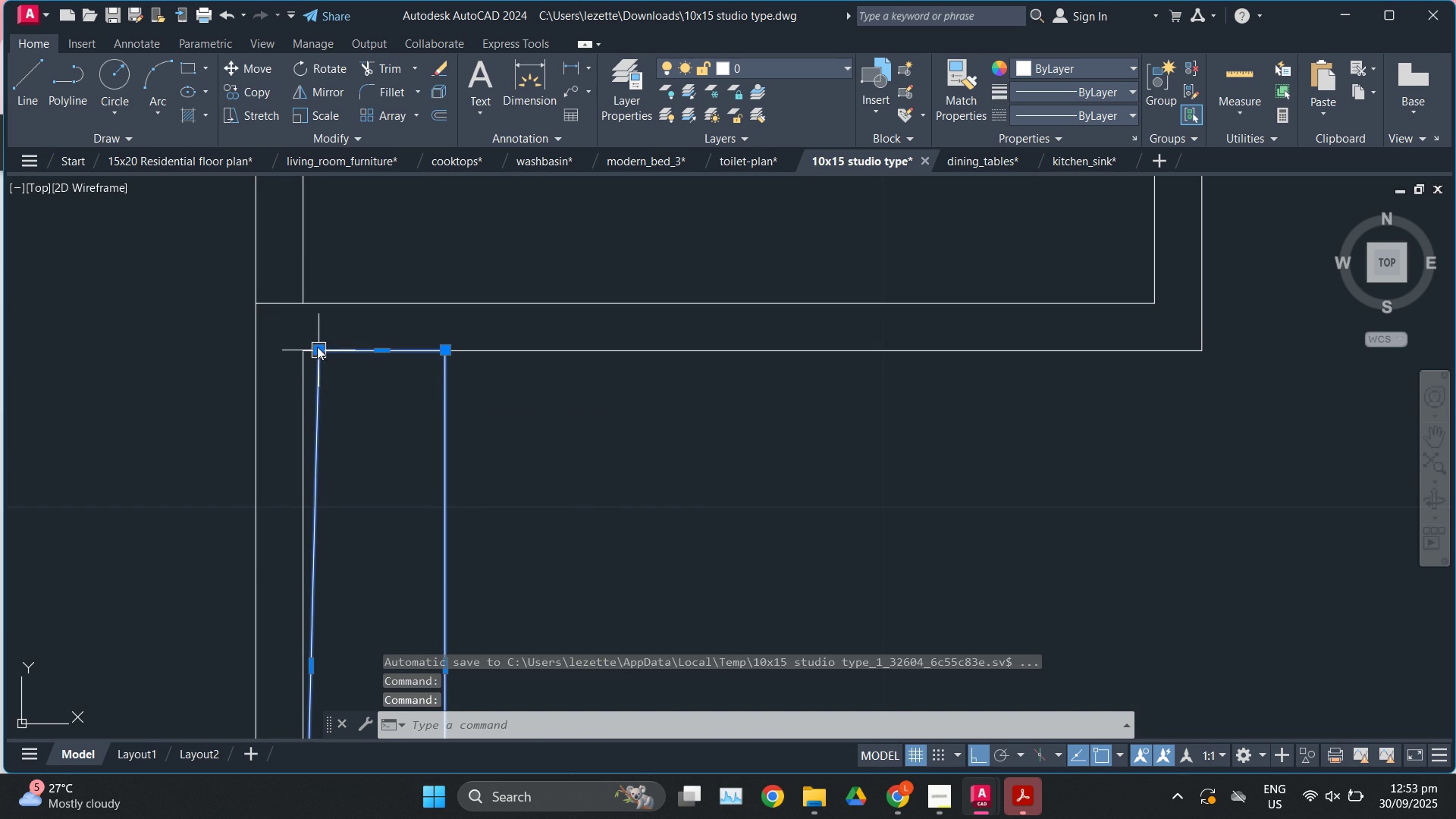 
left_click([317, 347])
 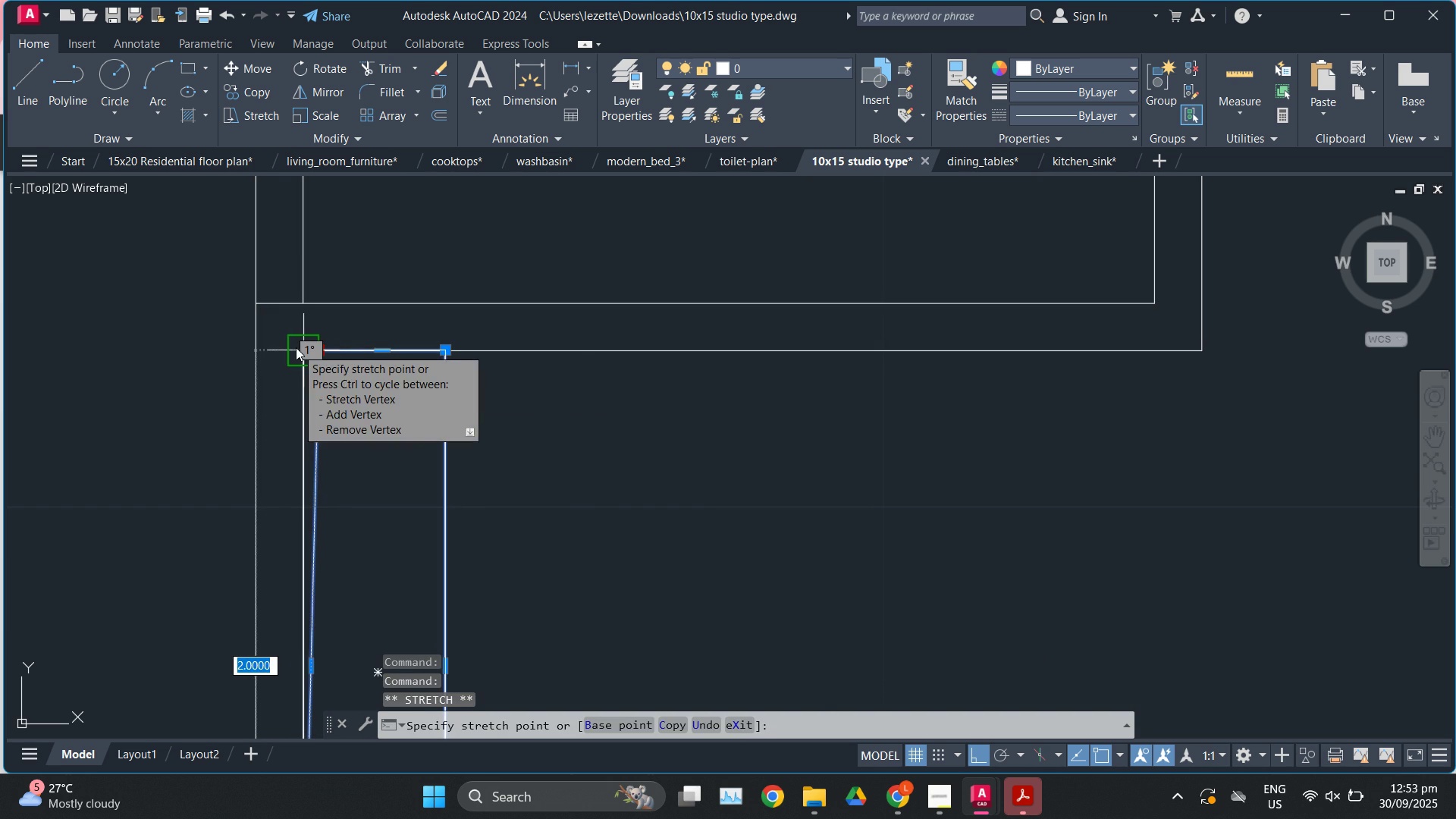 
left_click([296, 347])
 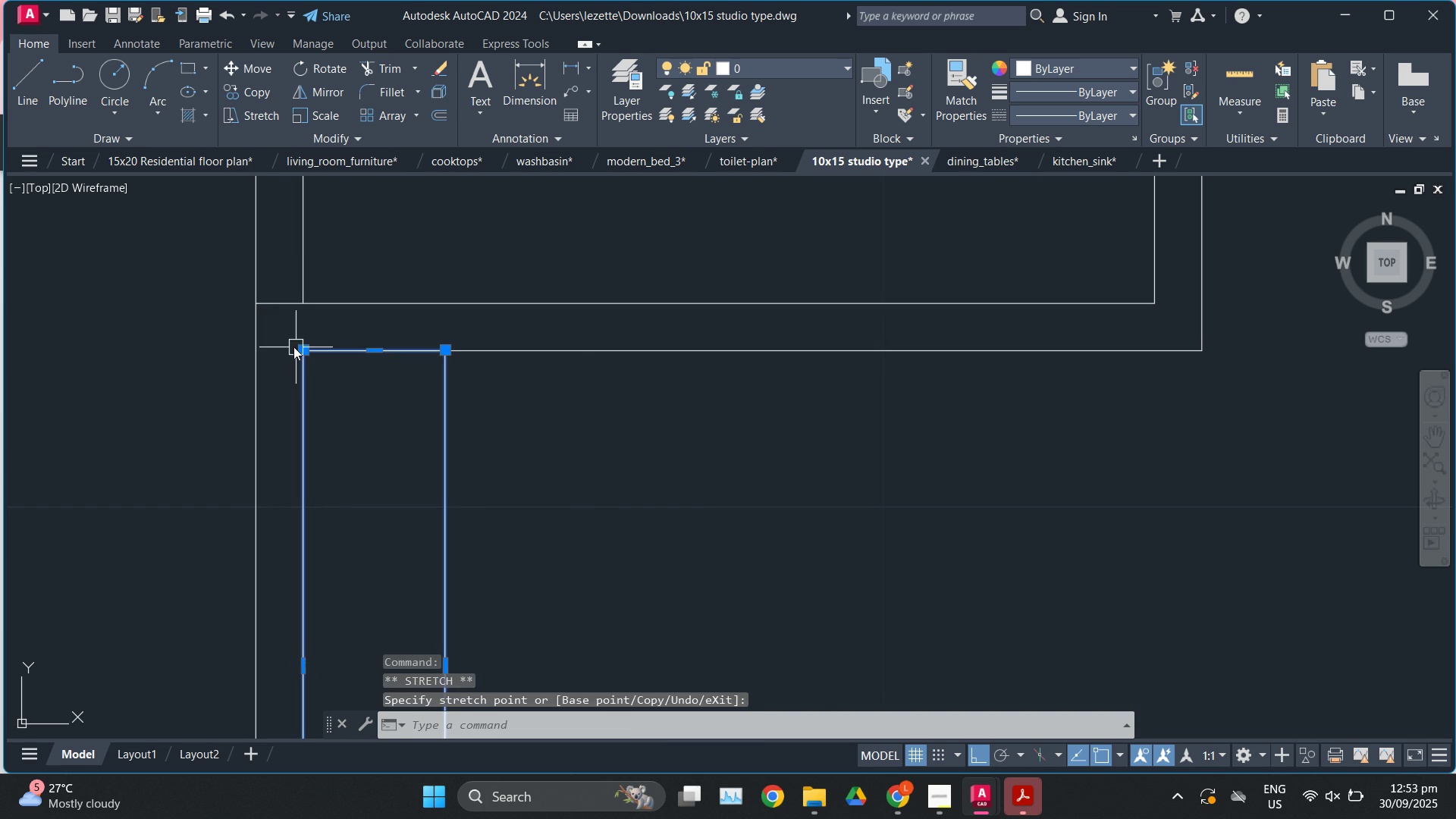 
key(Escape)
 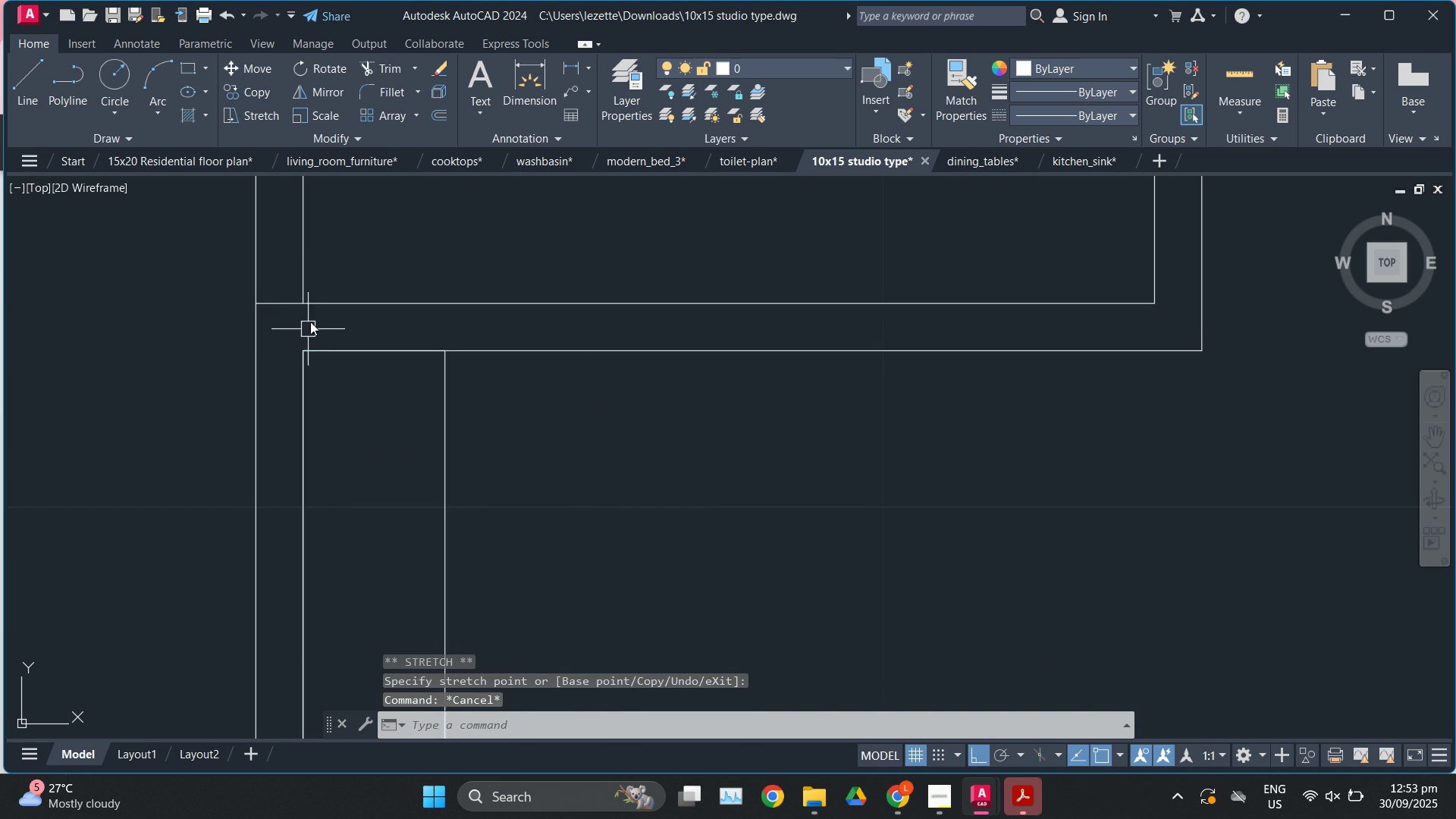 
scroll: coordinate [475, 351], scroll_direction: down, amount: 5.0
 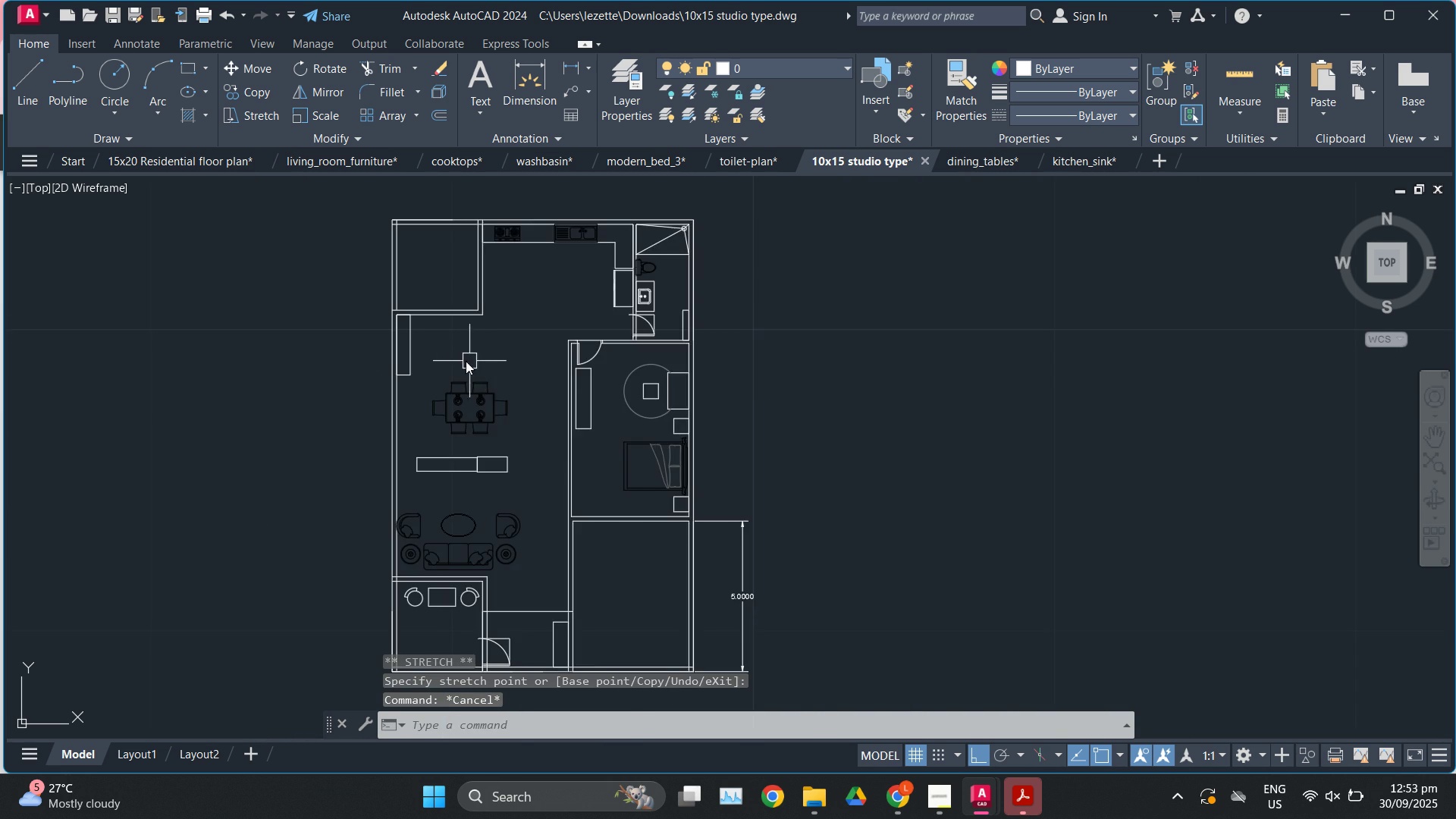 
scroll: coordinate [453, 353], scroll_direction: up, amount: 1.0
 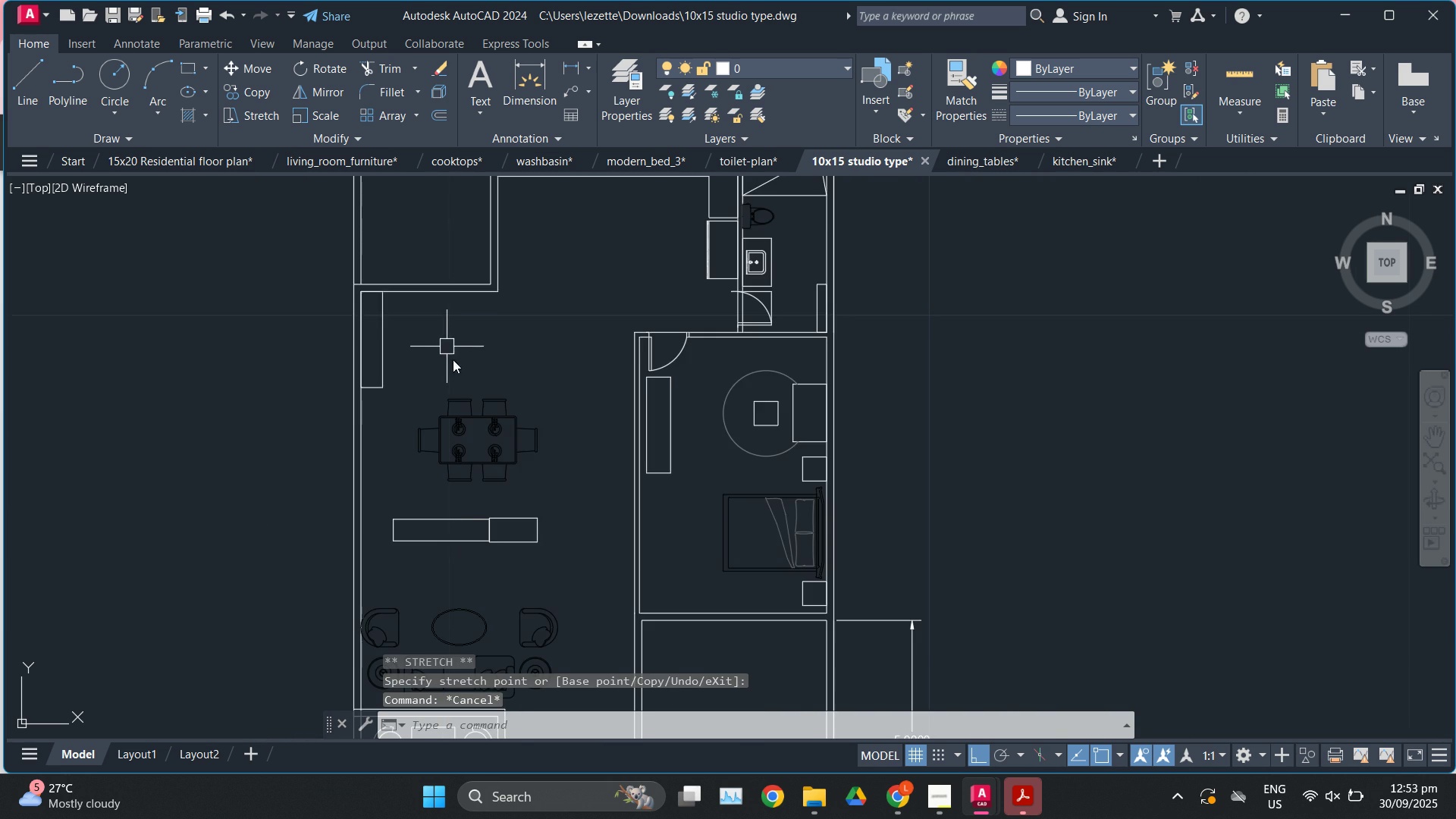 
scroll: coordinate [479, 385], scroll_direction: down, amount: 2.0
 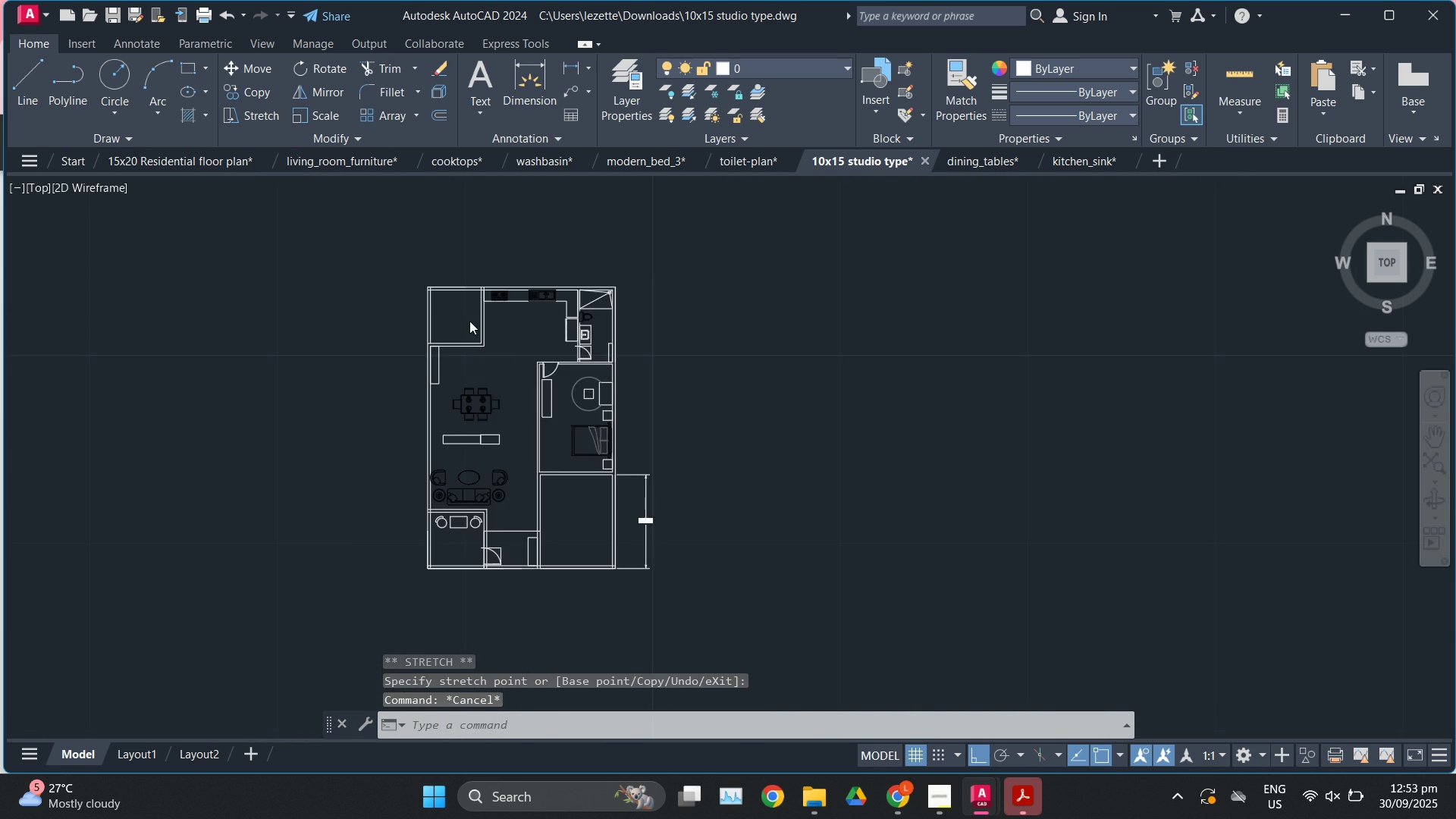 
scroll: coordinate [416, 237], scroll_direction: up, amount: 3.0